 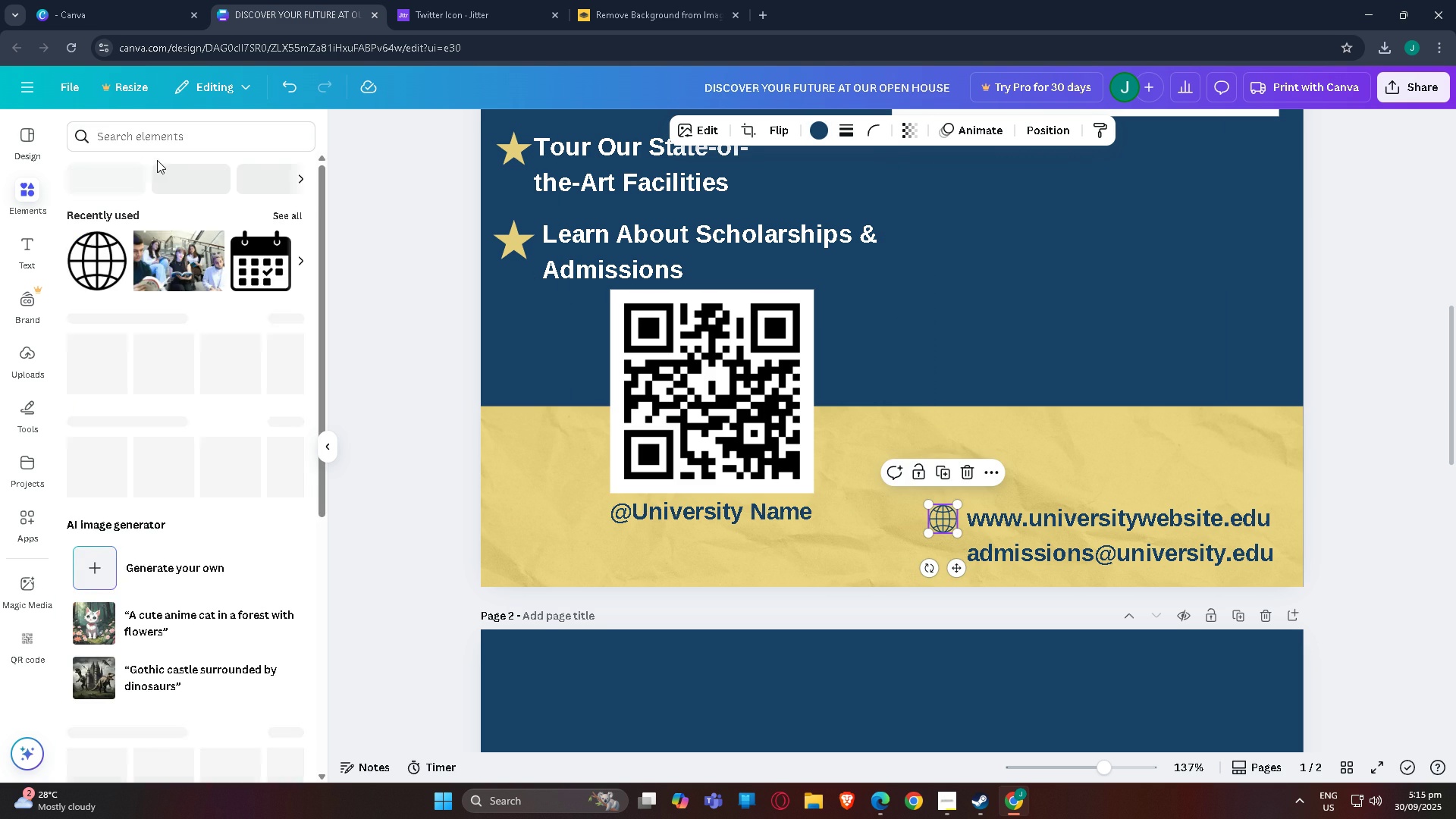 
left_click([182, 128])
 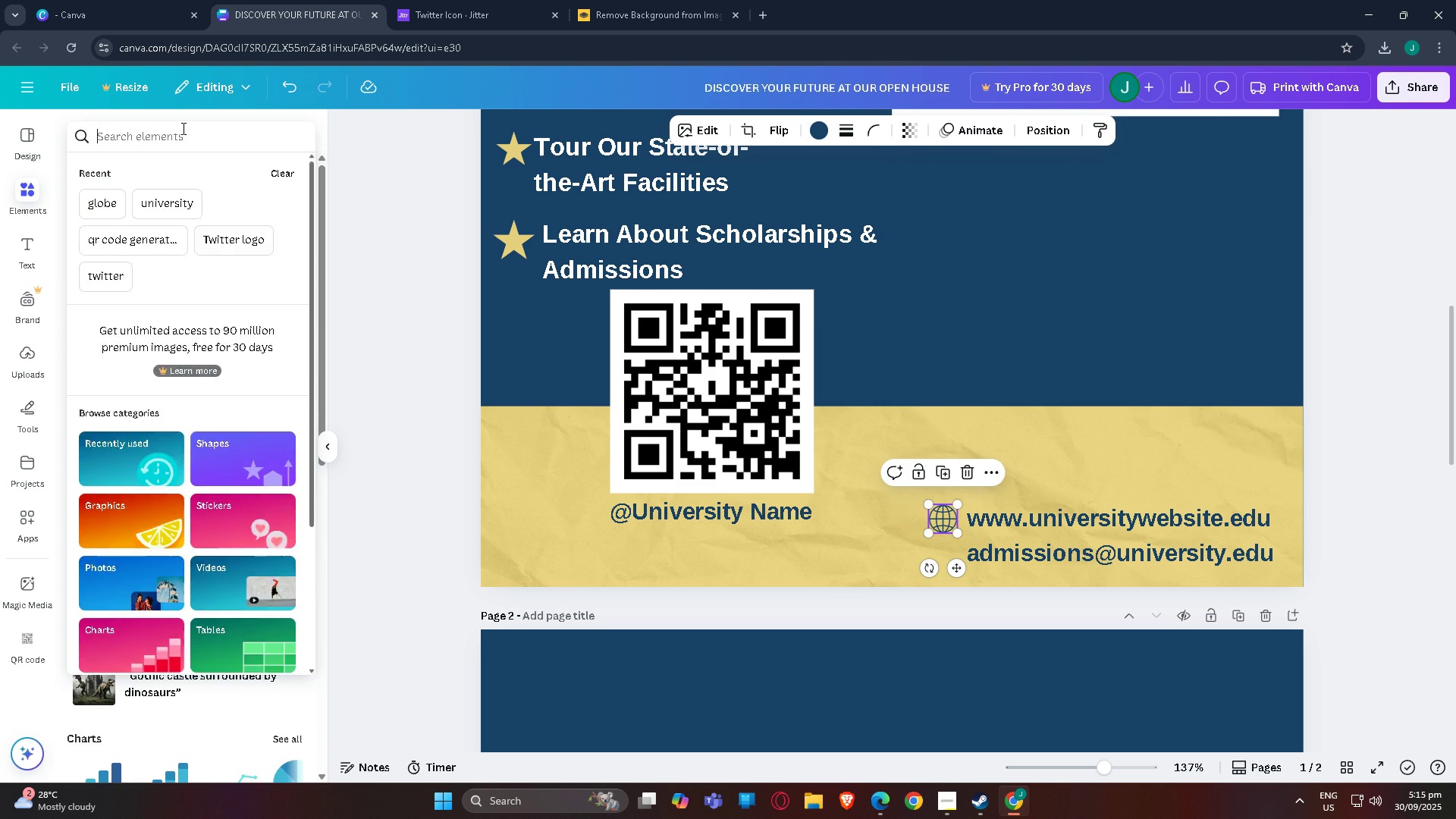 
type(email)
 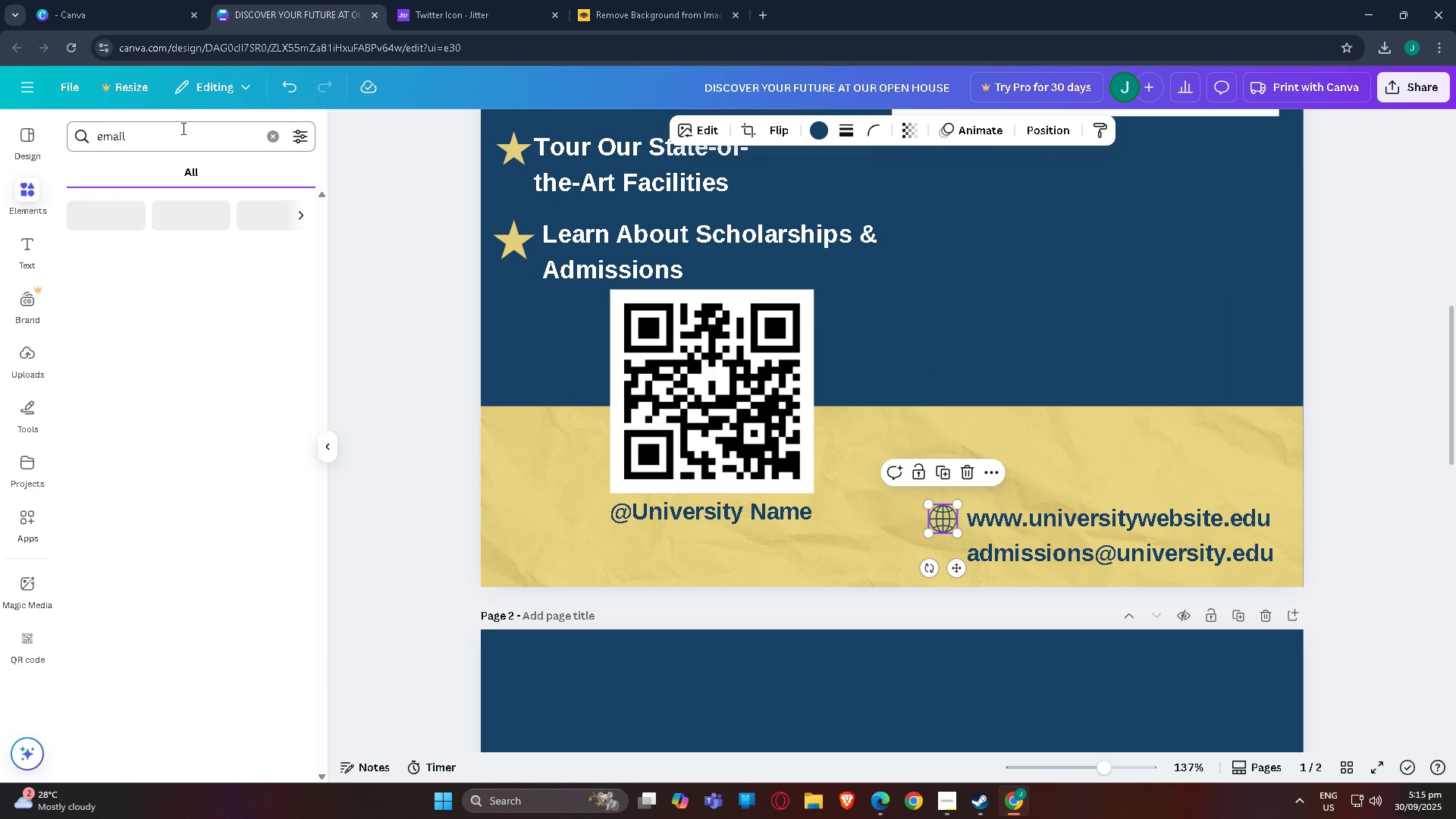 
key(Enter)
 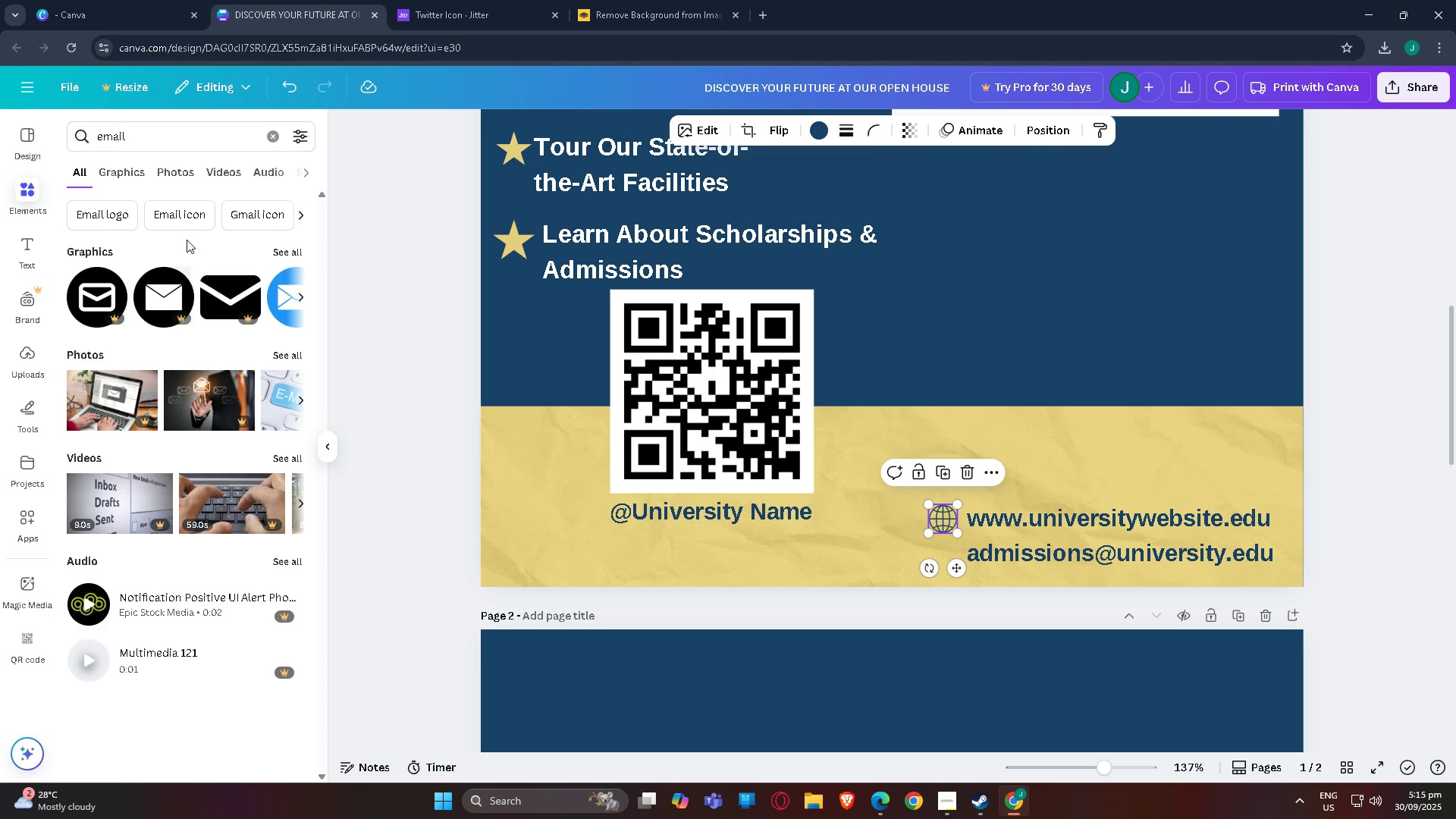 
left_click([293, 255])
 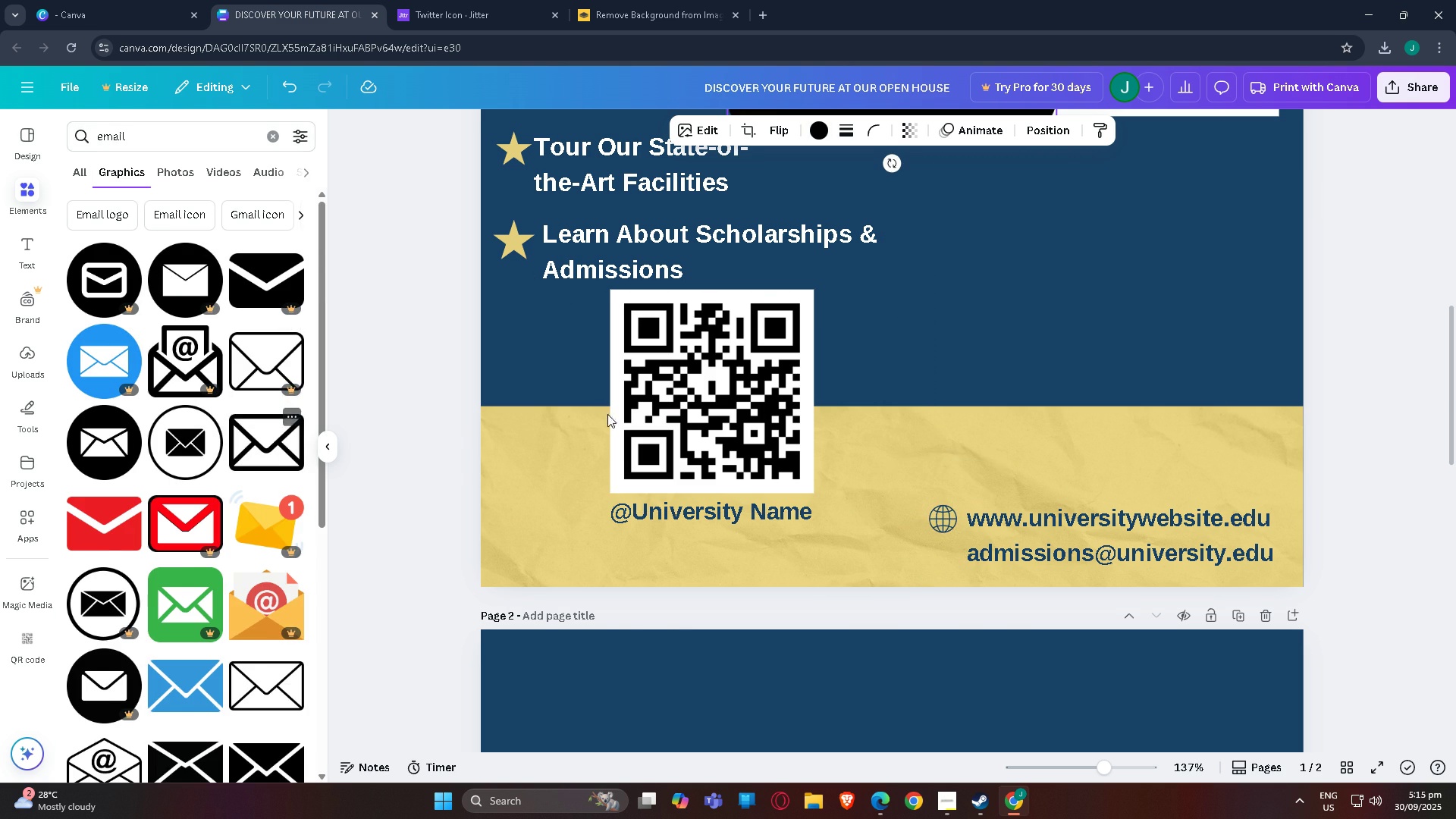 
scroll: coordinate [852, 159], scroll_direction: up, amount: 2.0
 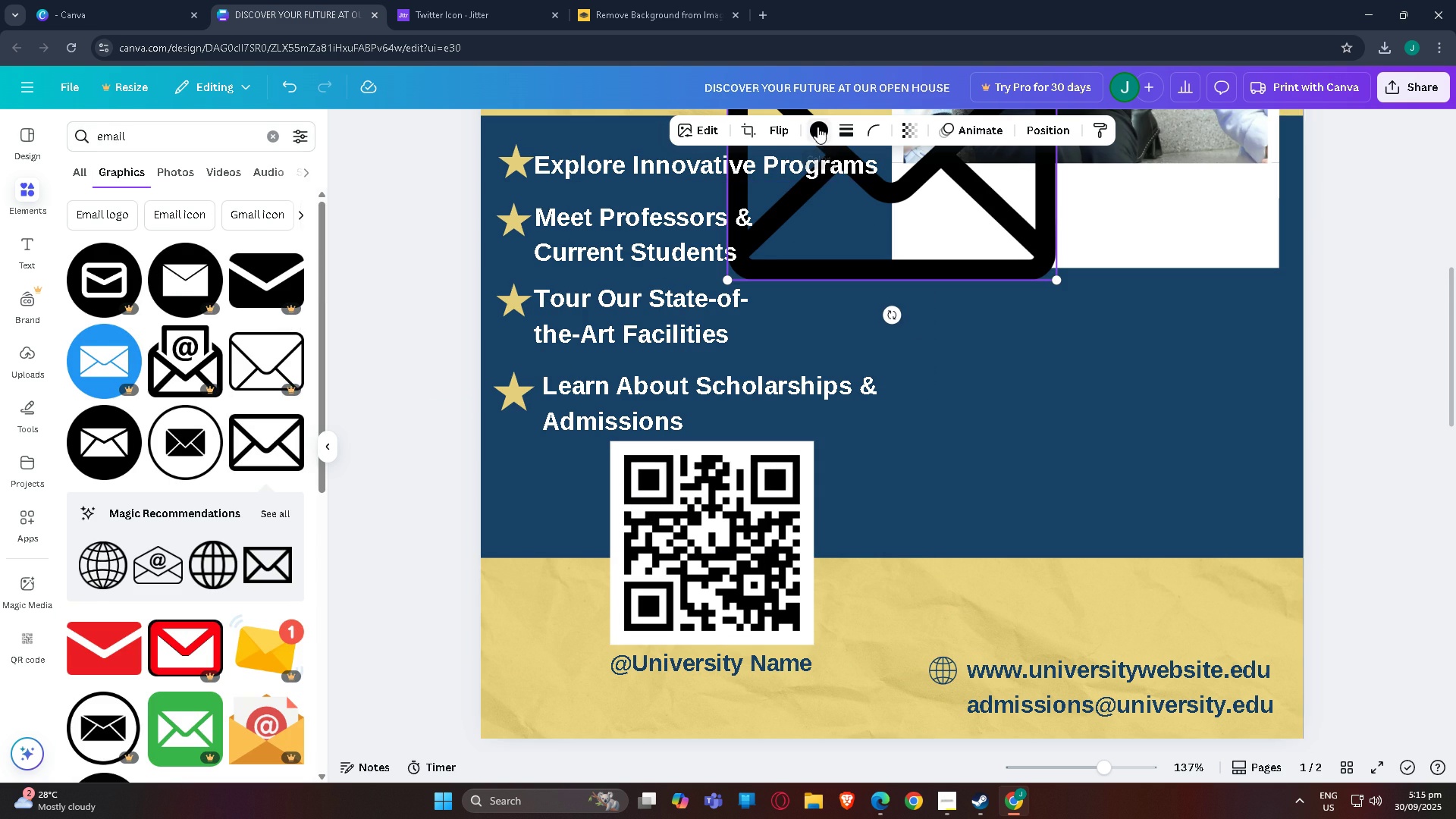 
left_click([817, 126])
 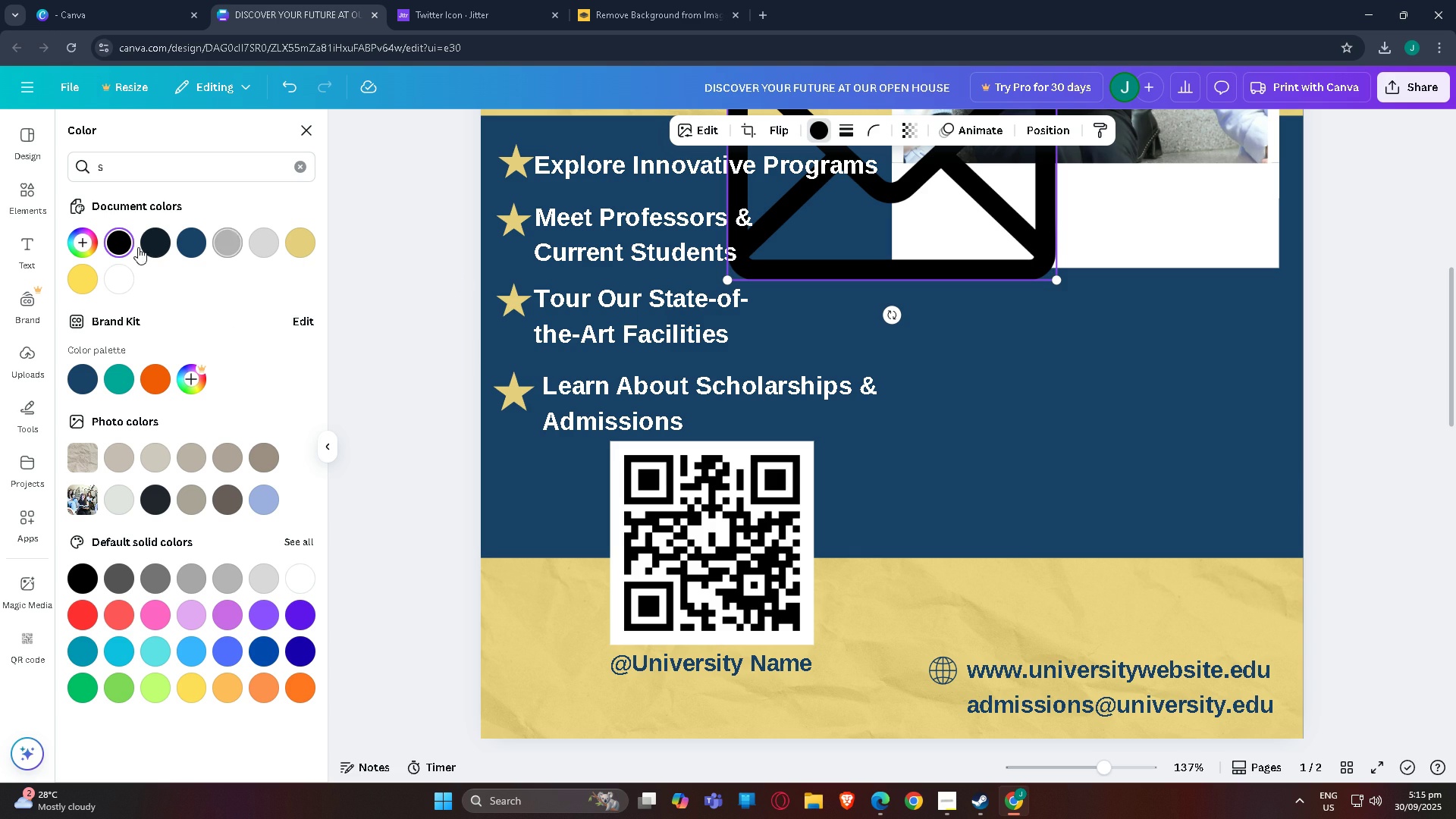 
left_click([164, 245])